 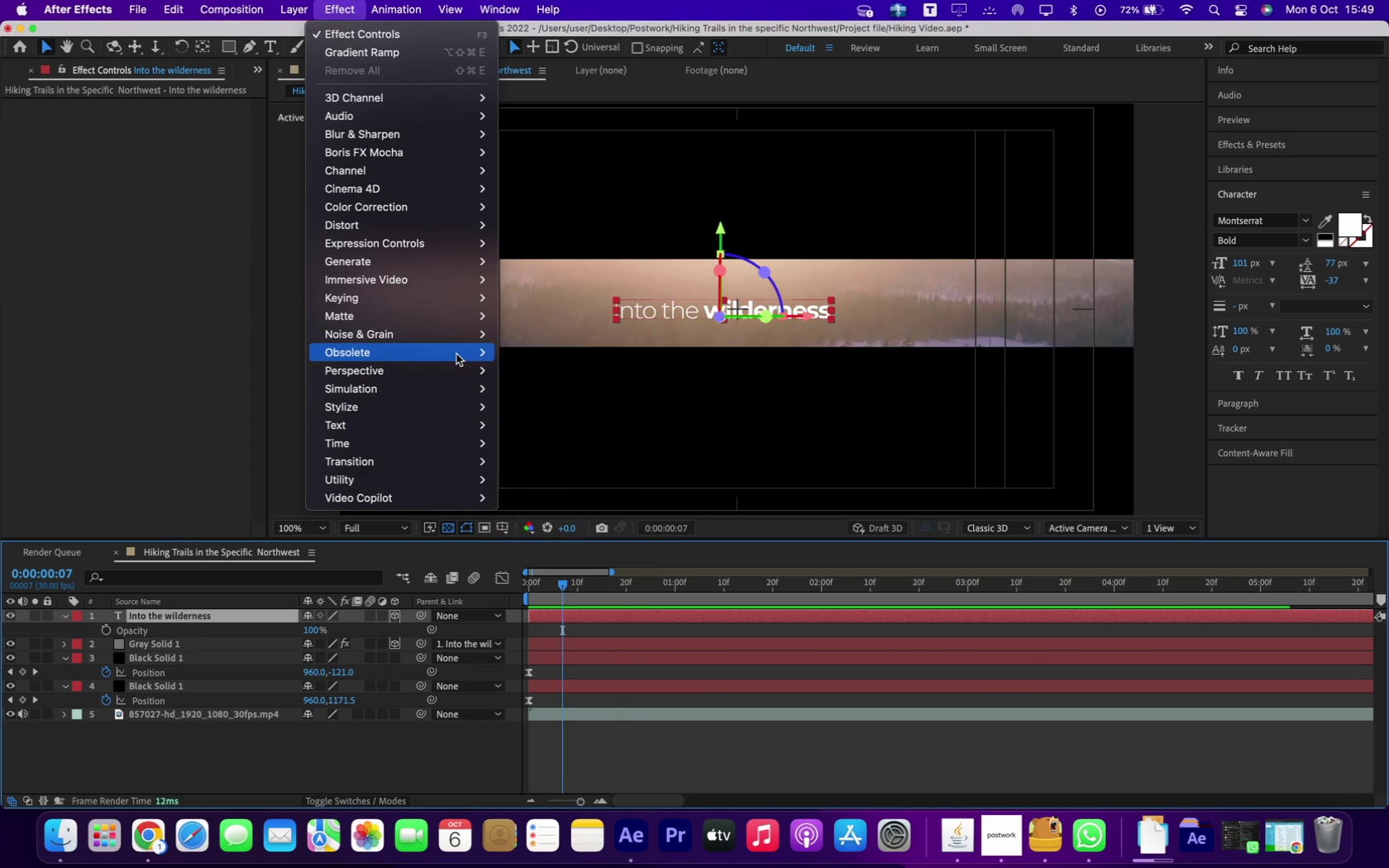 
mouse_move([453, 376])
 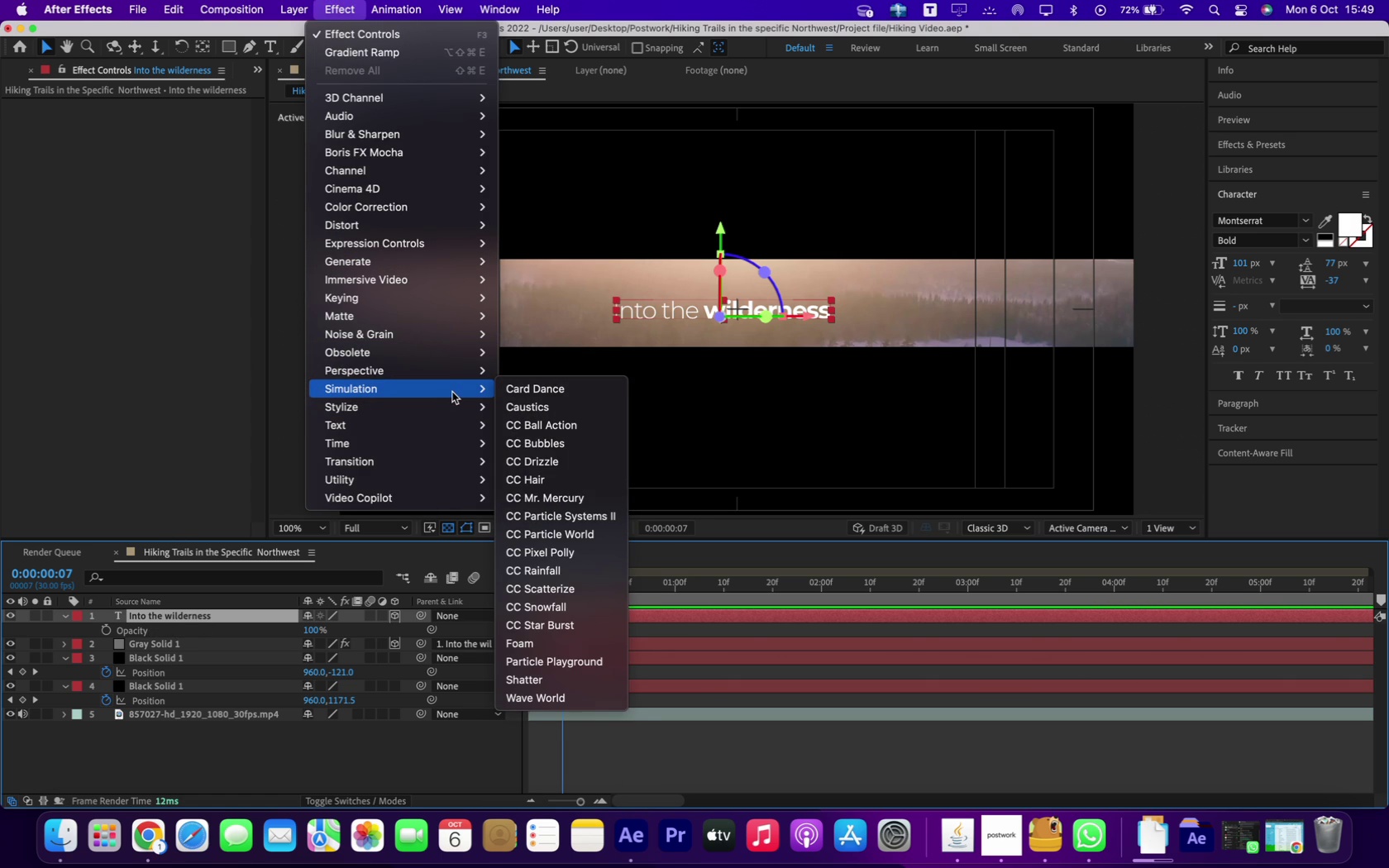 
mouse_move([449, 358])
 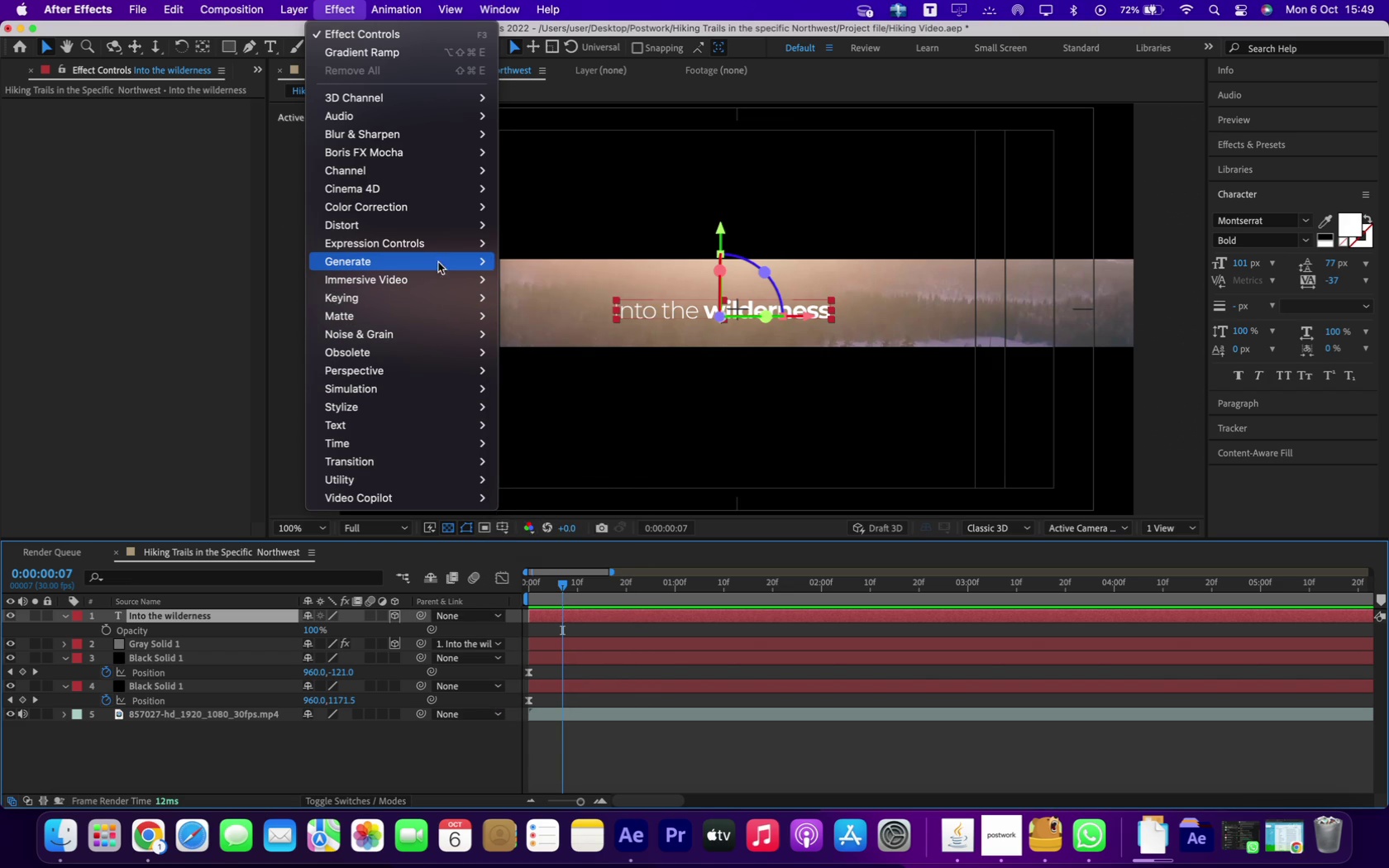 
mouse_move([437, 251])
 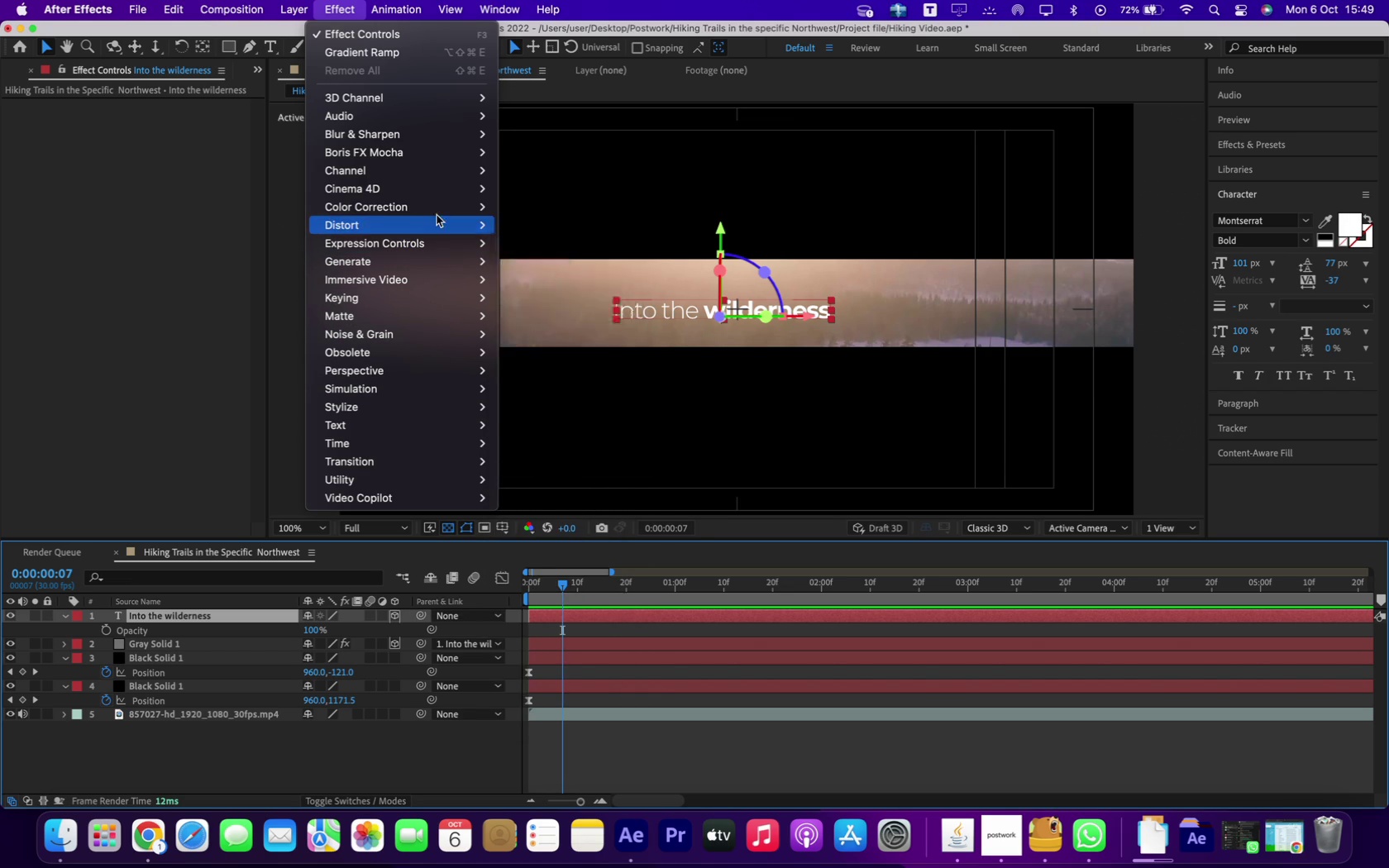 
mouse_move([427, 198])
 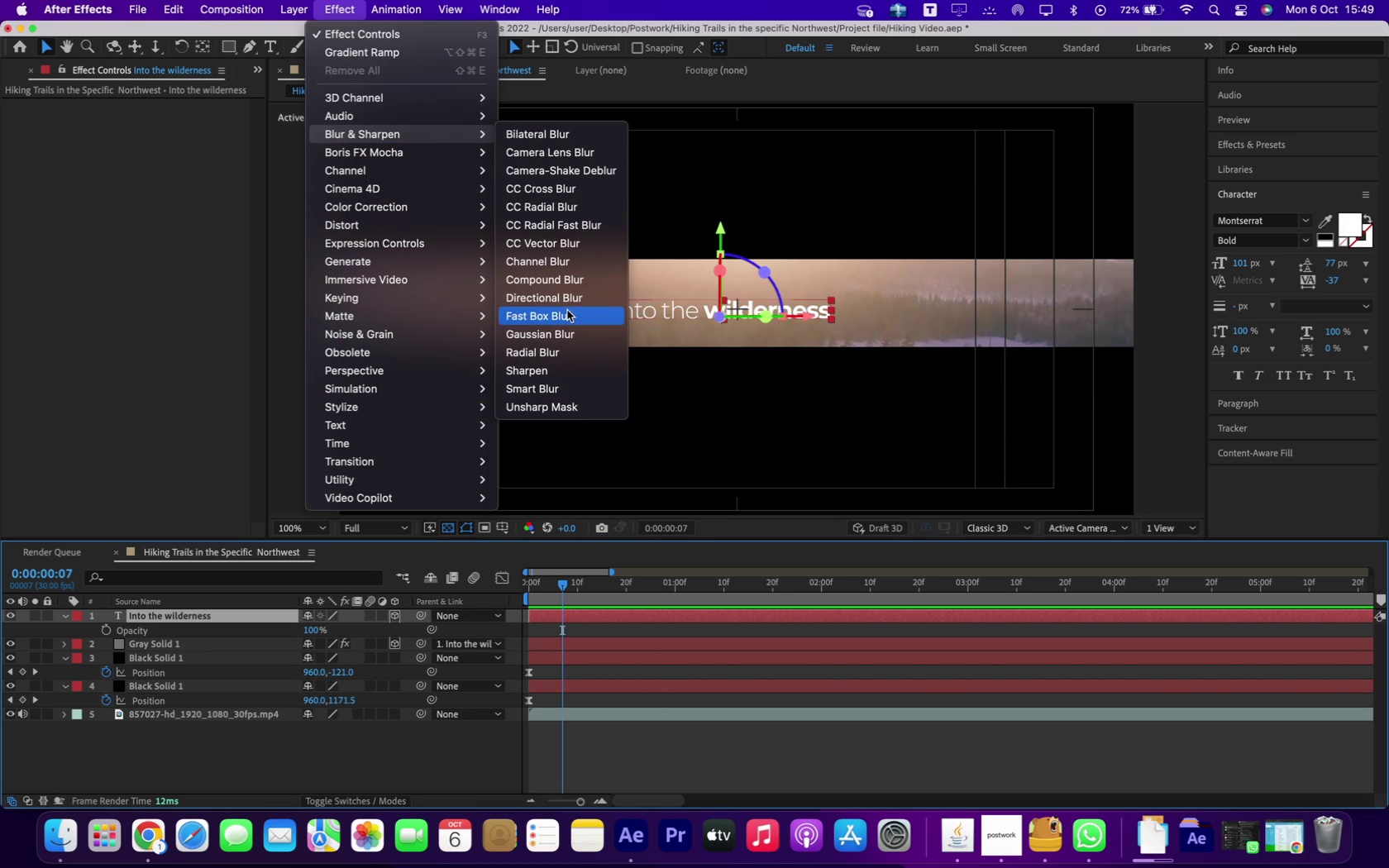 
left_click([567, 310])